 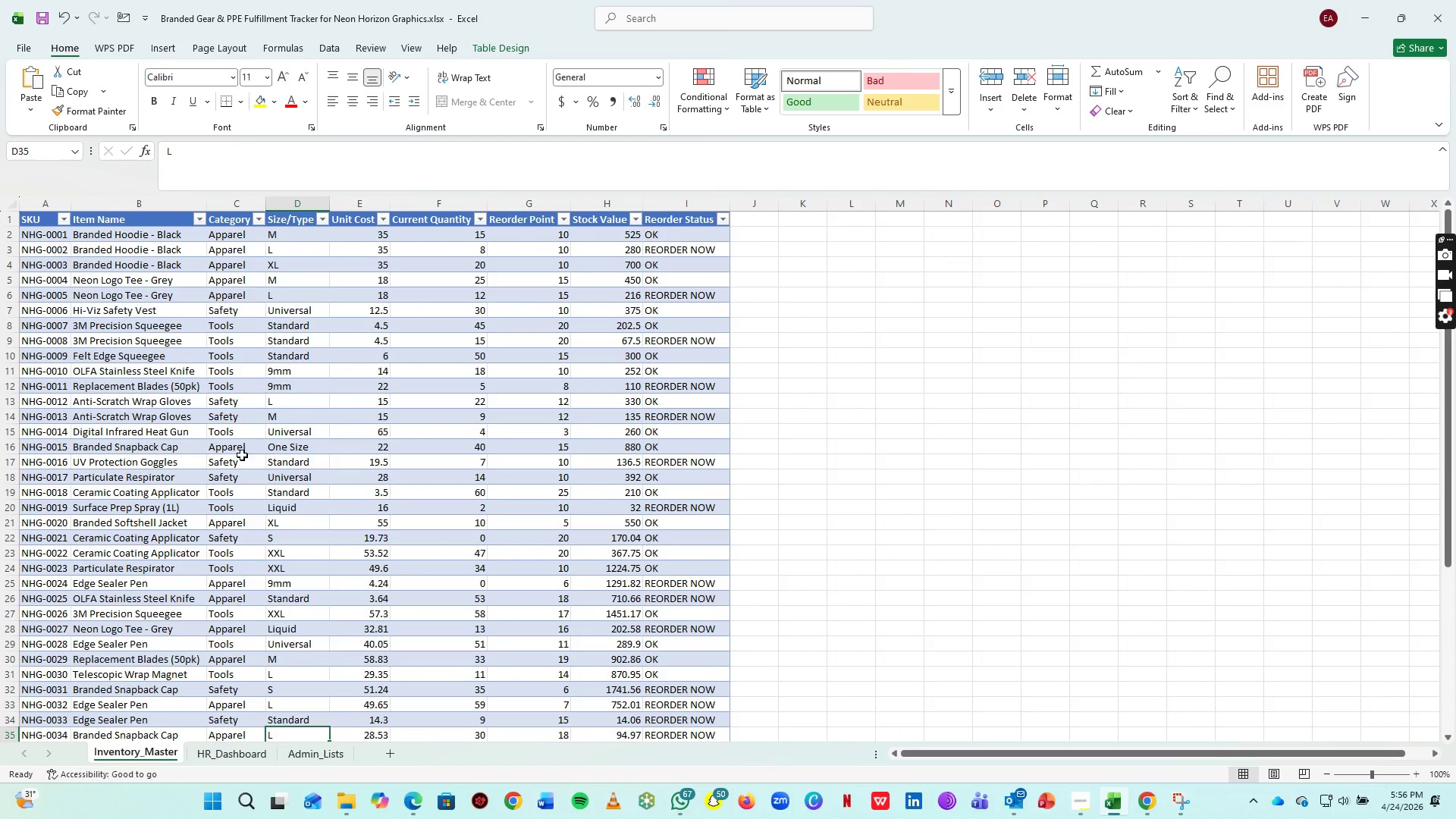 
left_click([325, 218])
 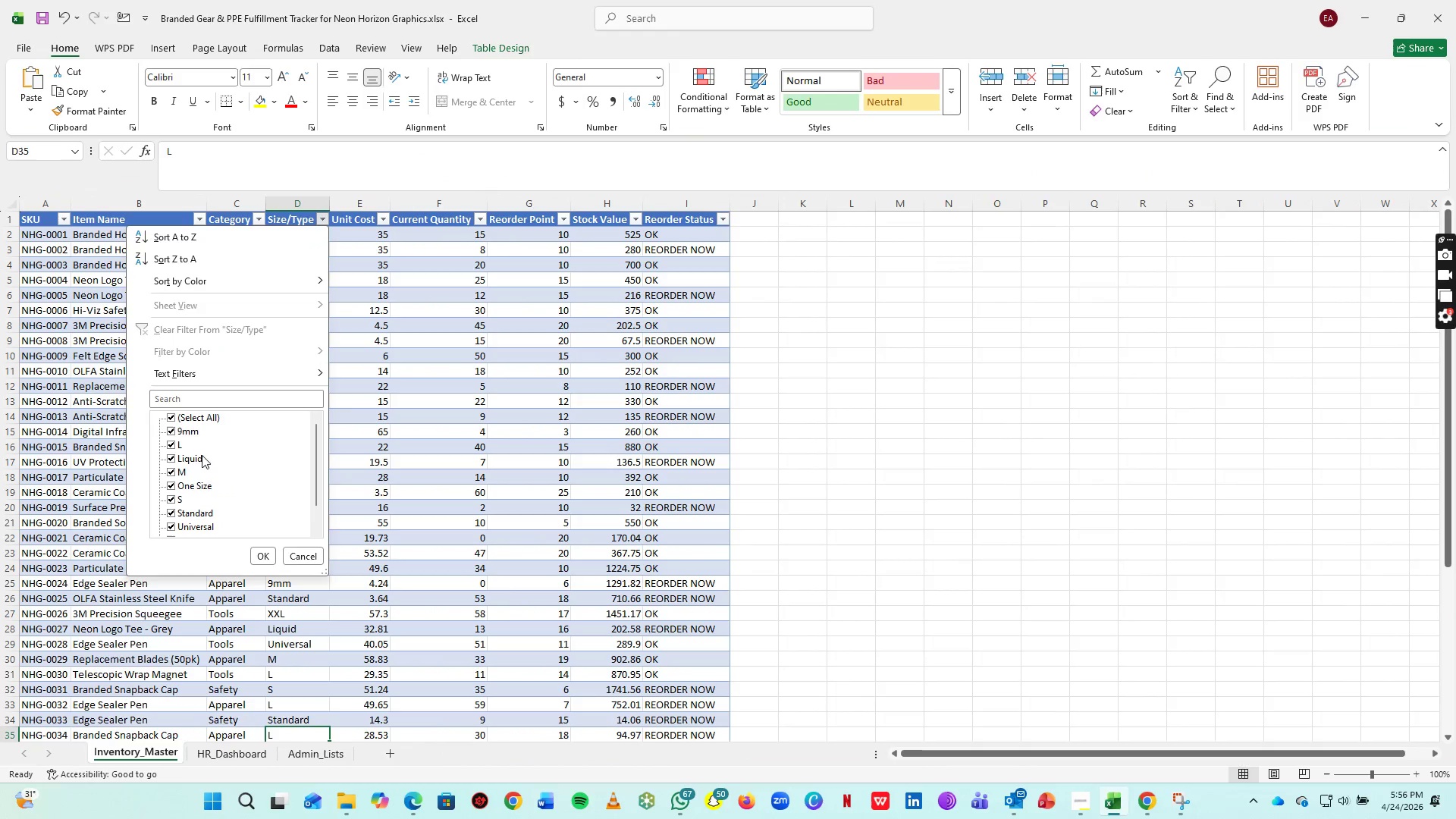 
key(Alt+AltLeft)
 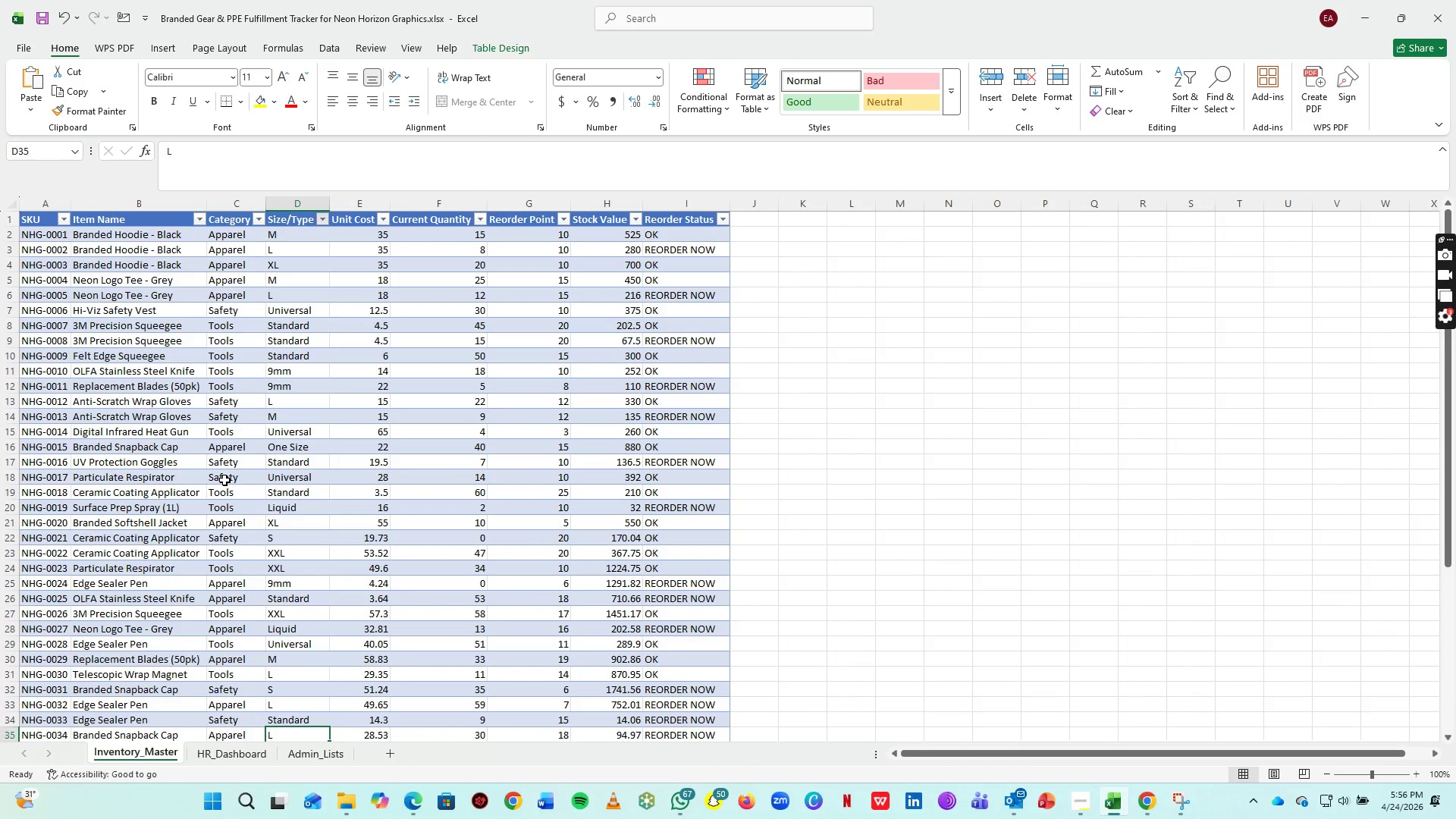 
scroll: coordinate [202, 444], scroll_direction: up, amount: 2.0
 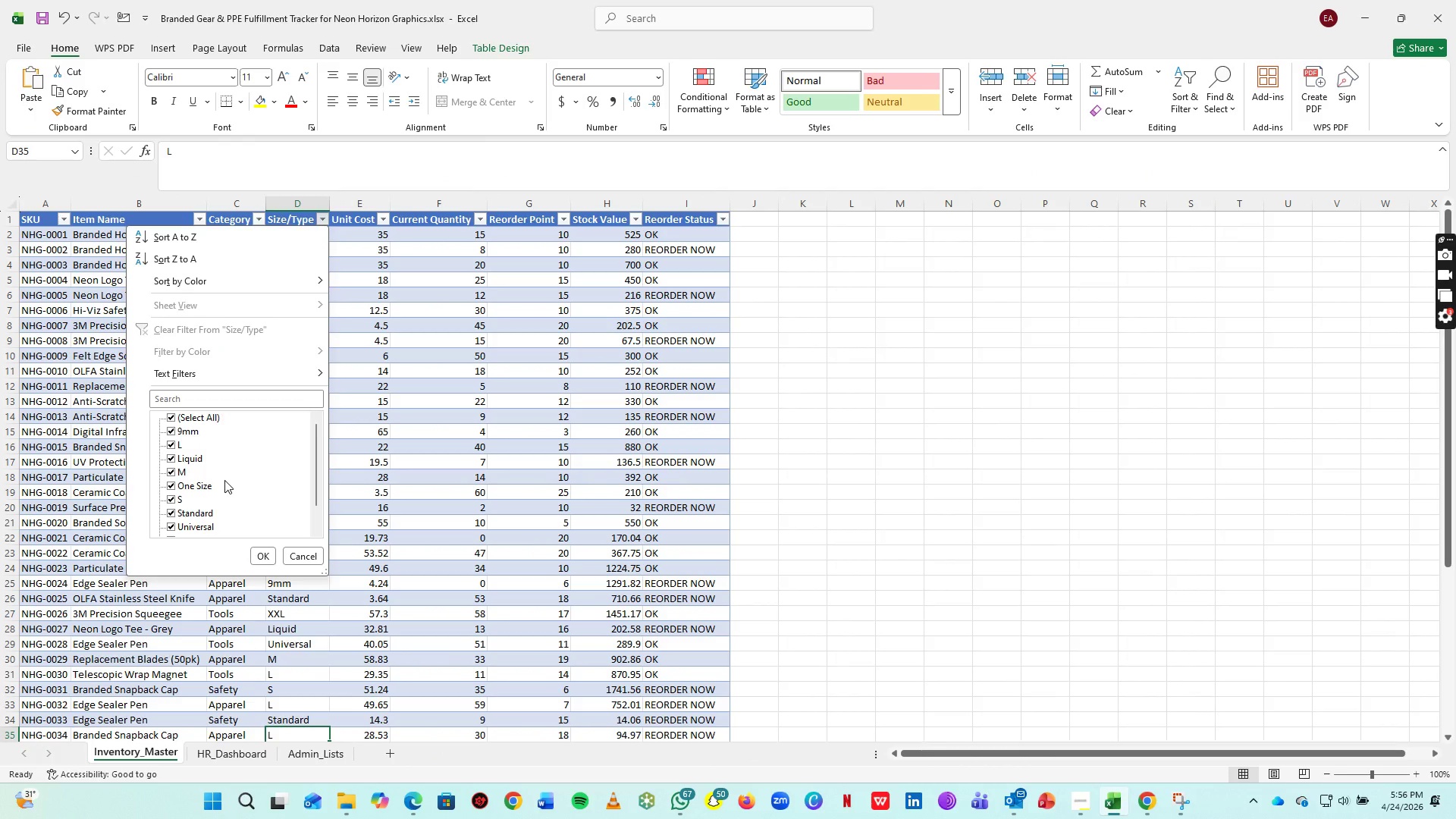 
key(Alt+Tab)